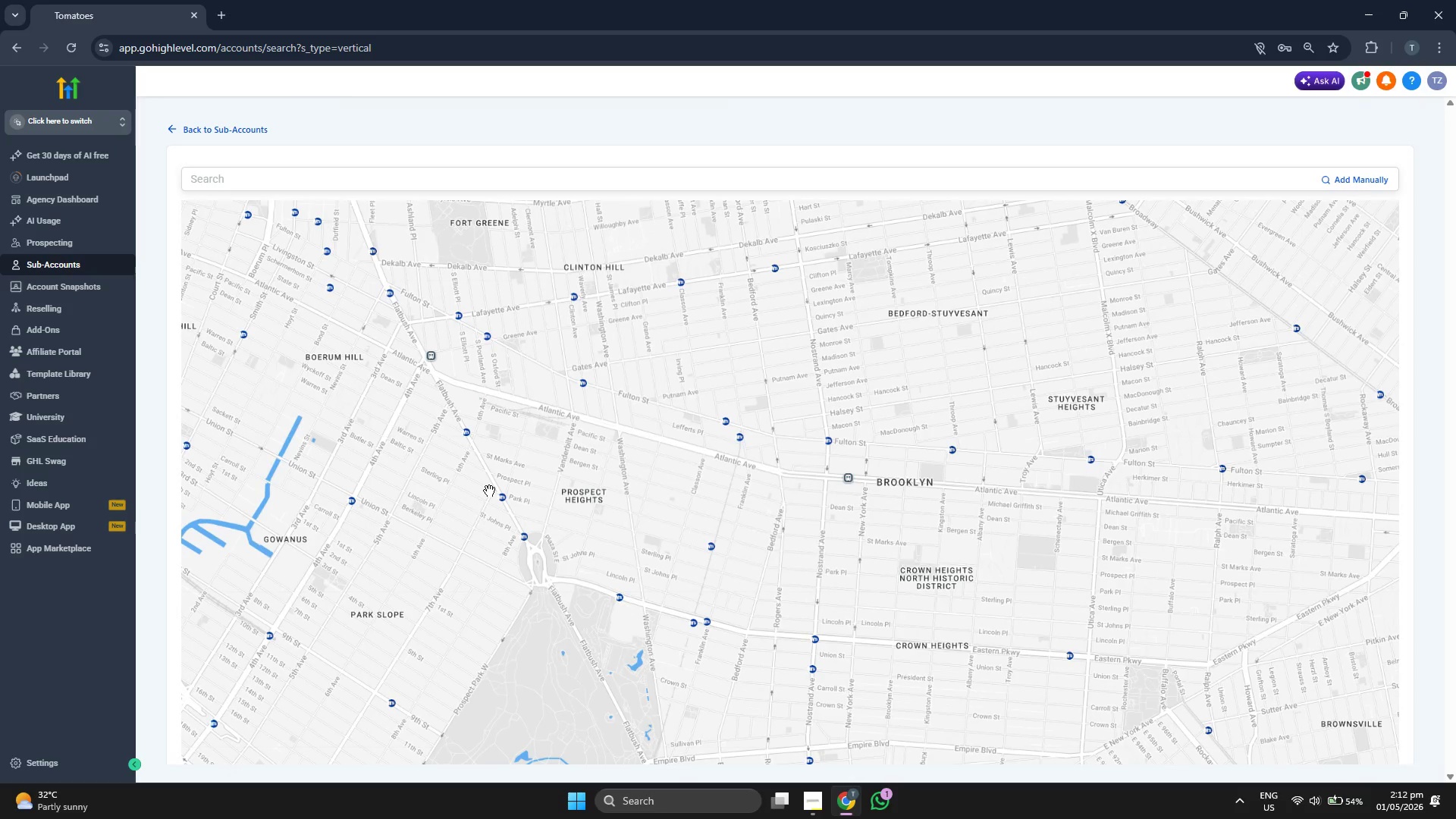 
left_click_drag(start_coordinate=[489, 490], to_coordinate=[484, 517])
 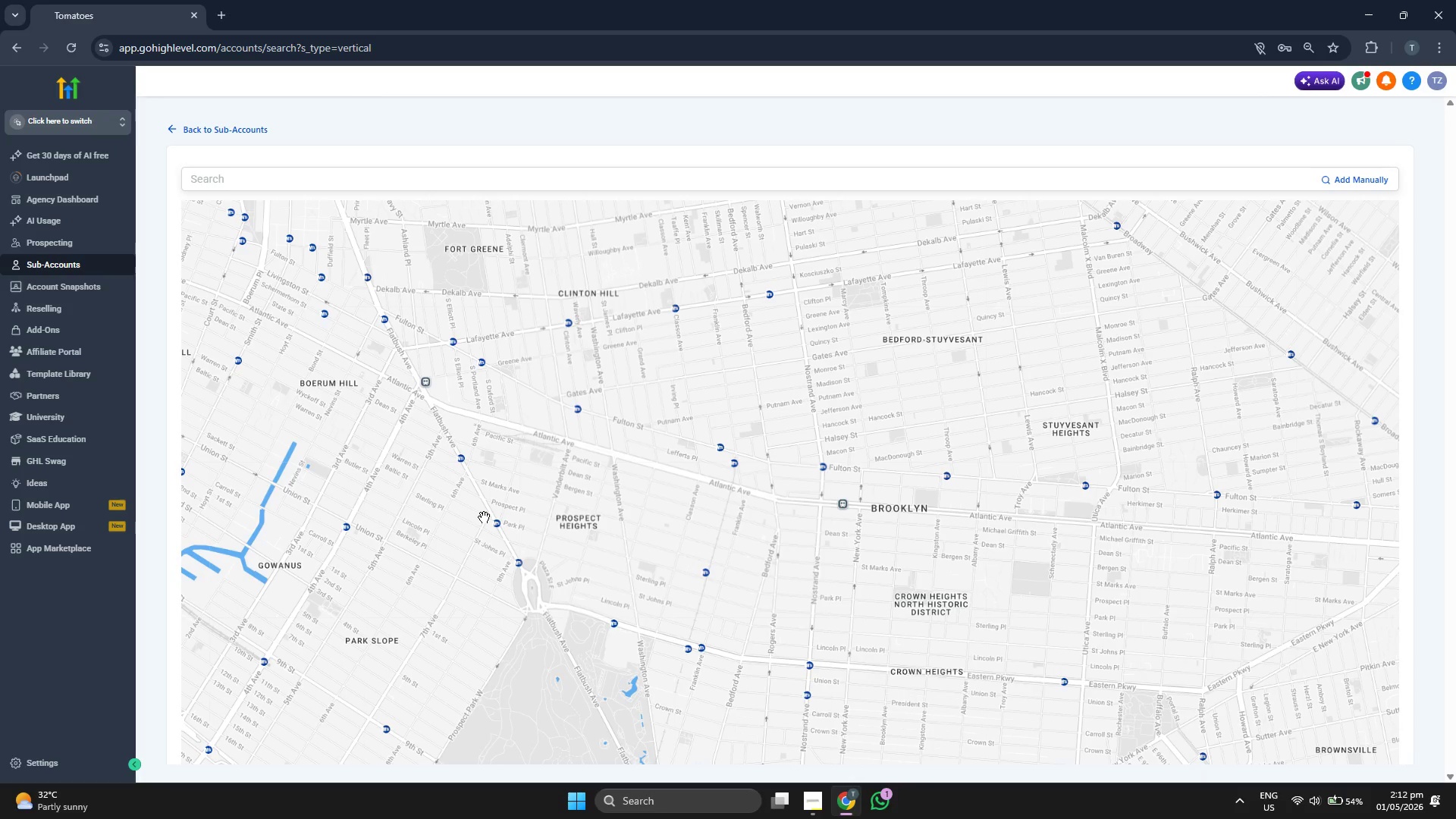 
scroll: coordinate [484, 517], scroll_direction: down, amount: 5.0
 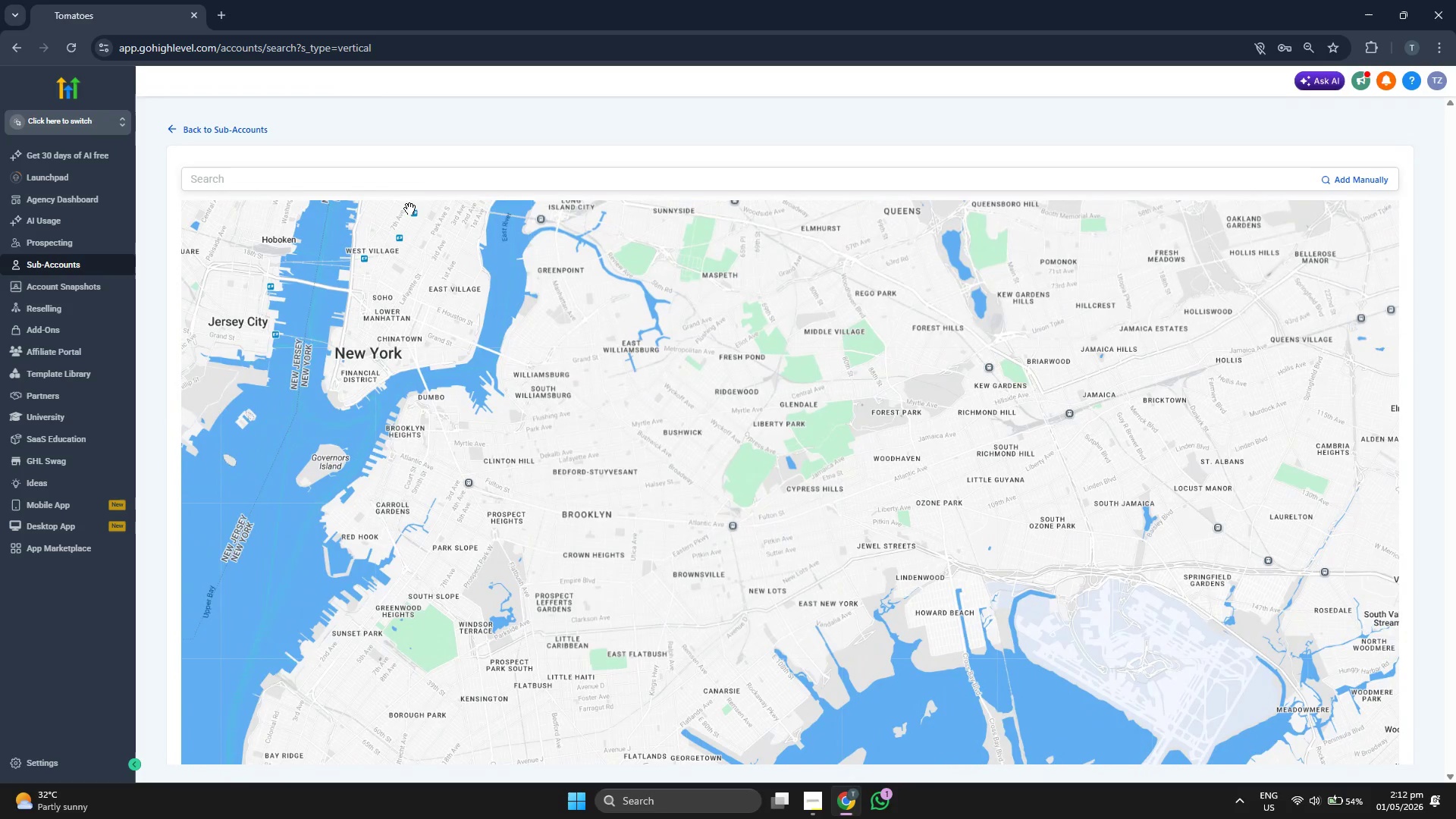 
left_click([421, 176])
 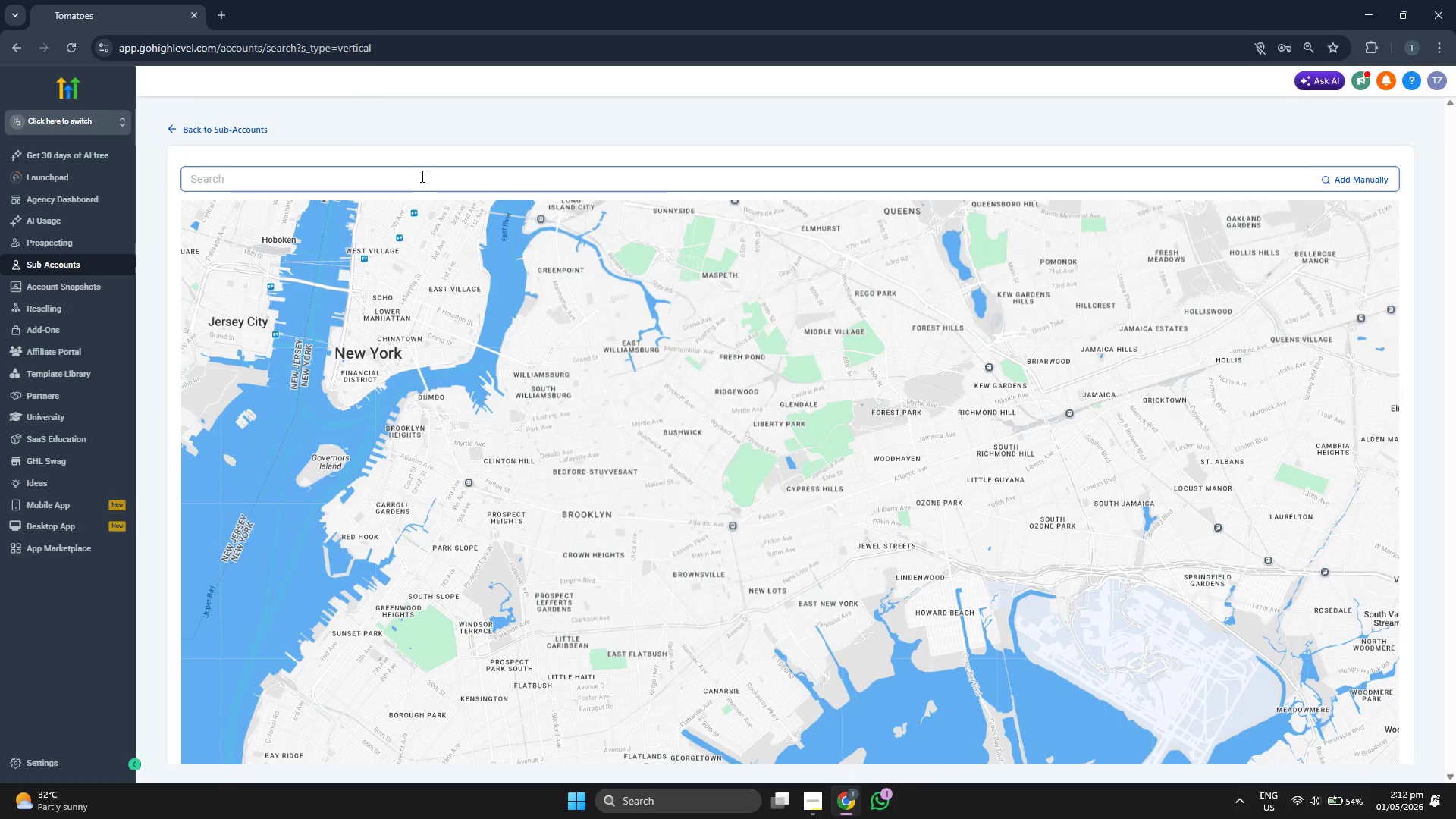 
type(o)
key(Backspace)
type(pros)
 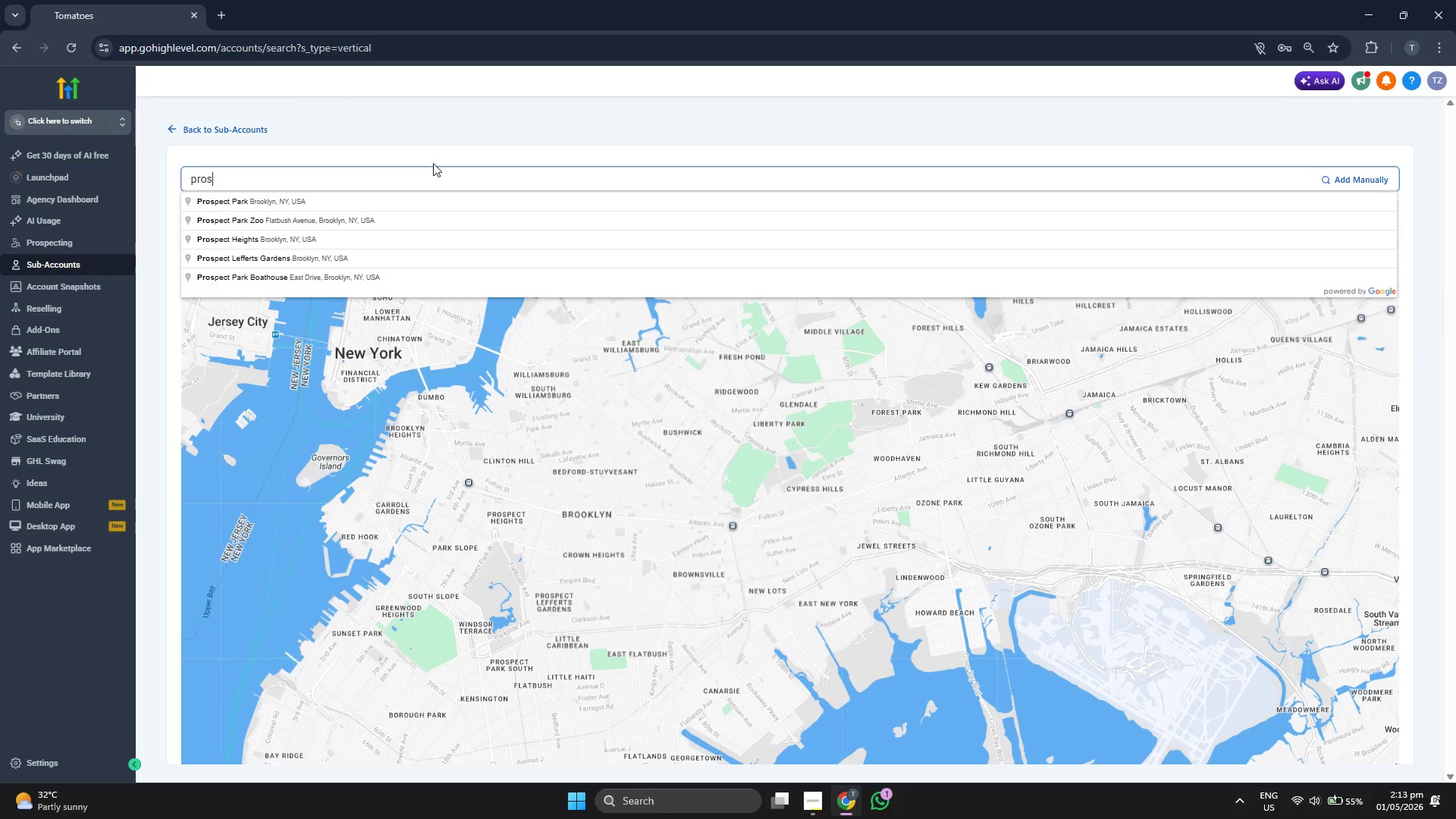 
left_click([432, 195])
 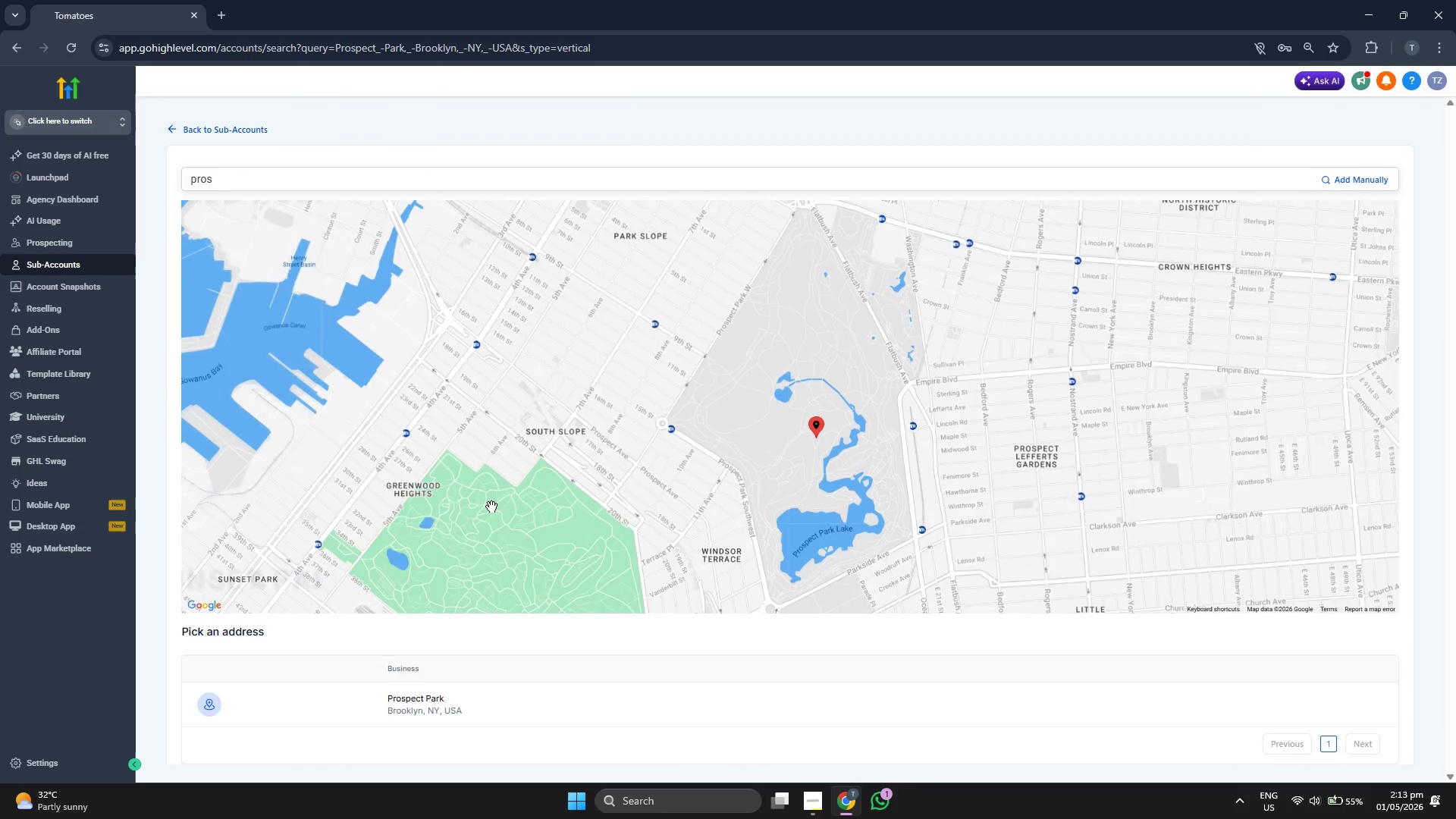 
scroll: coordinate [491, 507], scroll_direction: down, amount: 3.0
 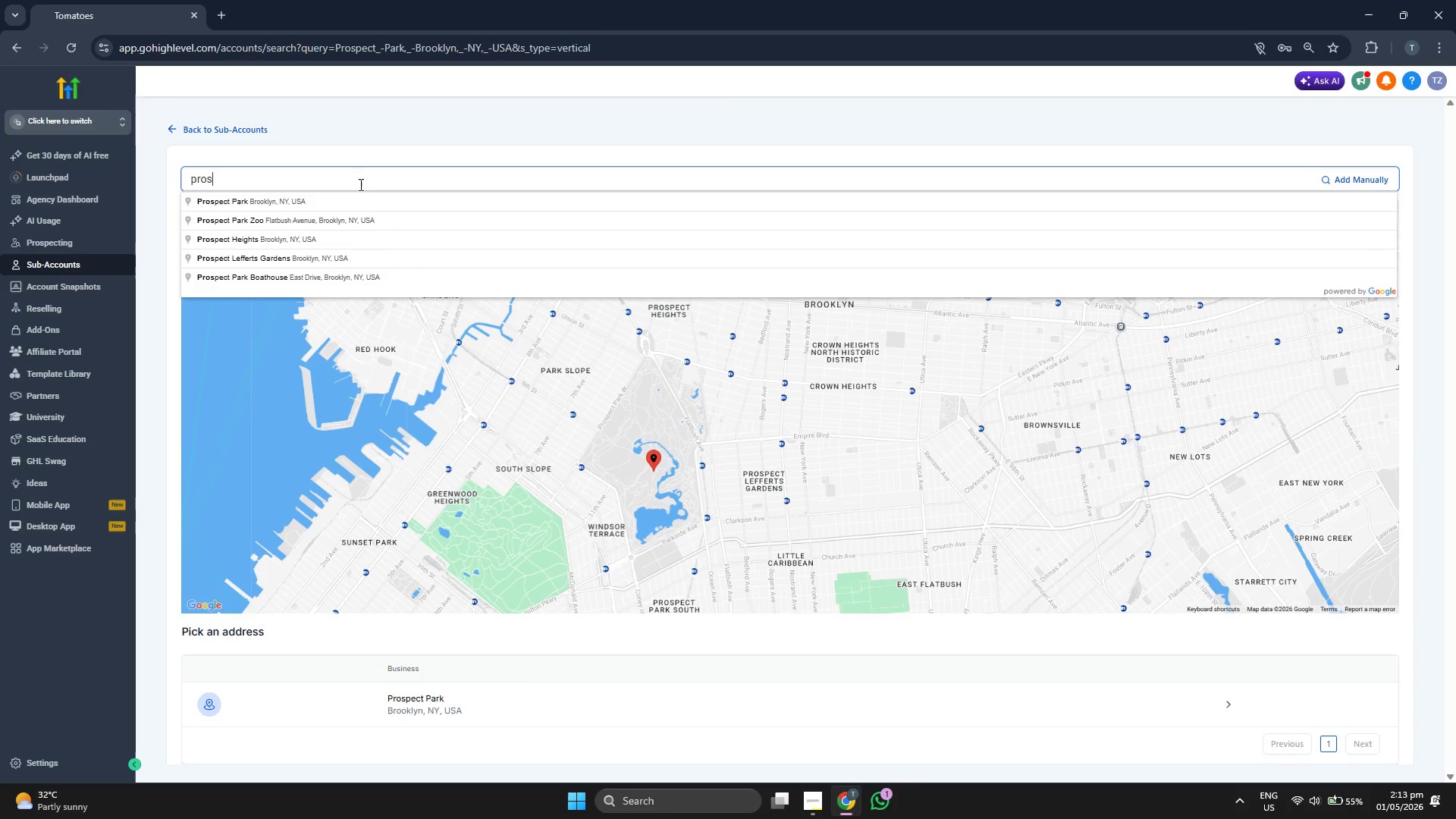 
wait(5.2)
 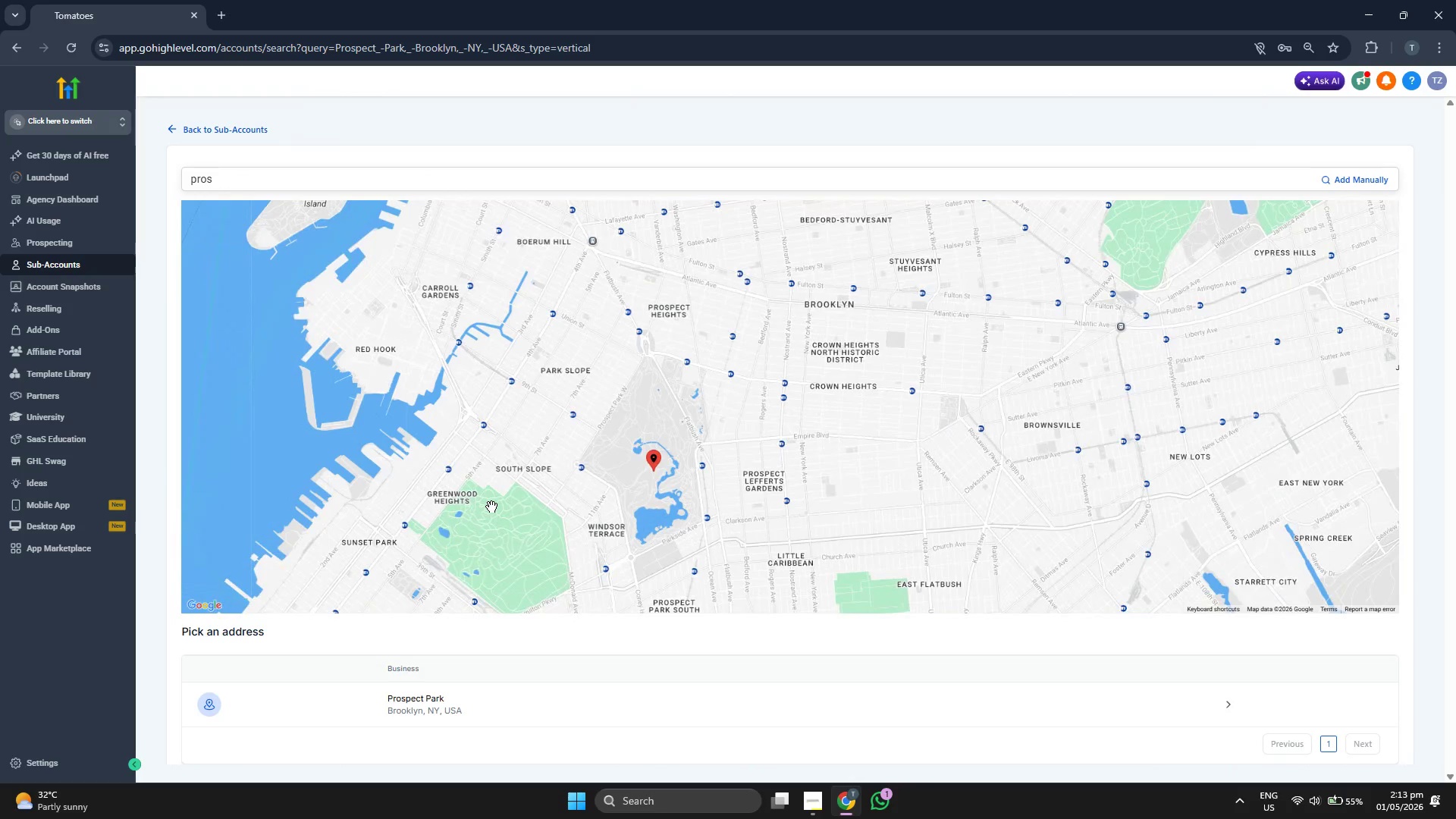 
left_click([387, 238])
 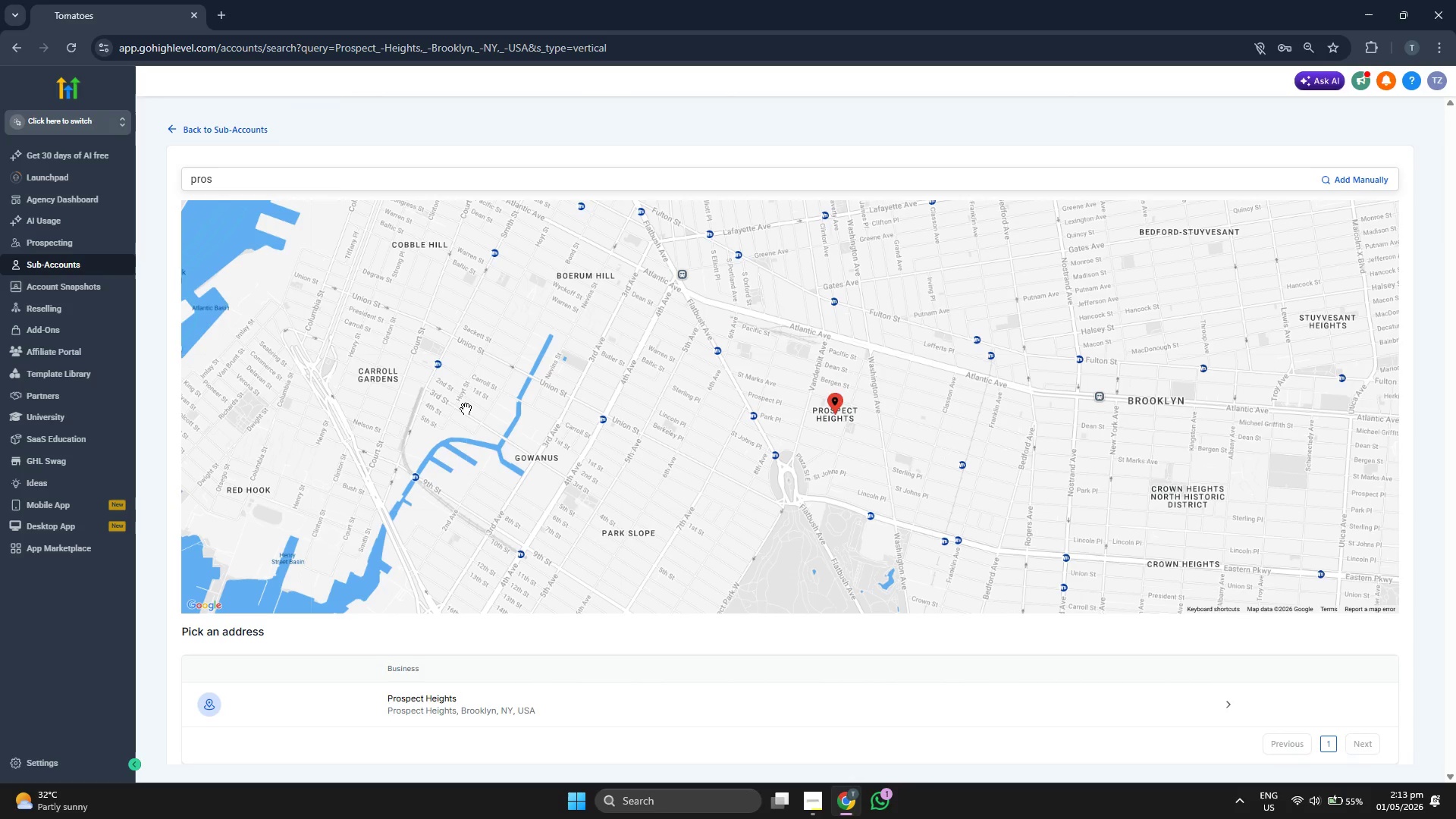 
scroll: coordinate [444, 403], scroll_direction: down, amount: 7.0
 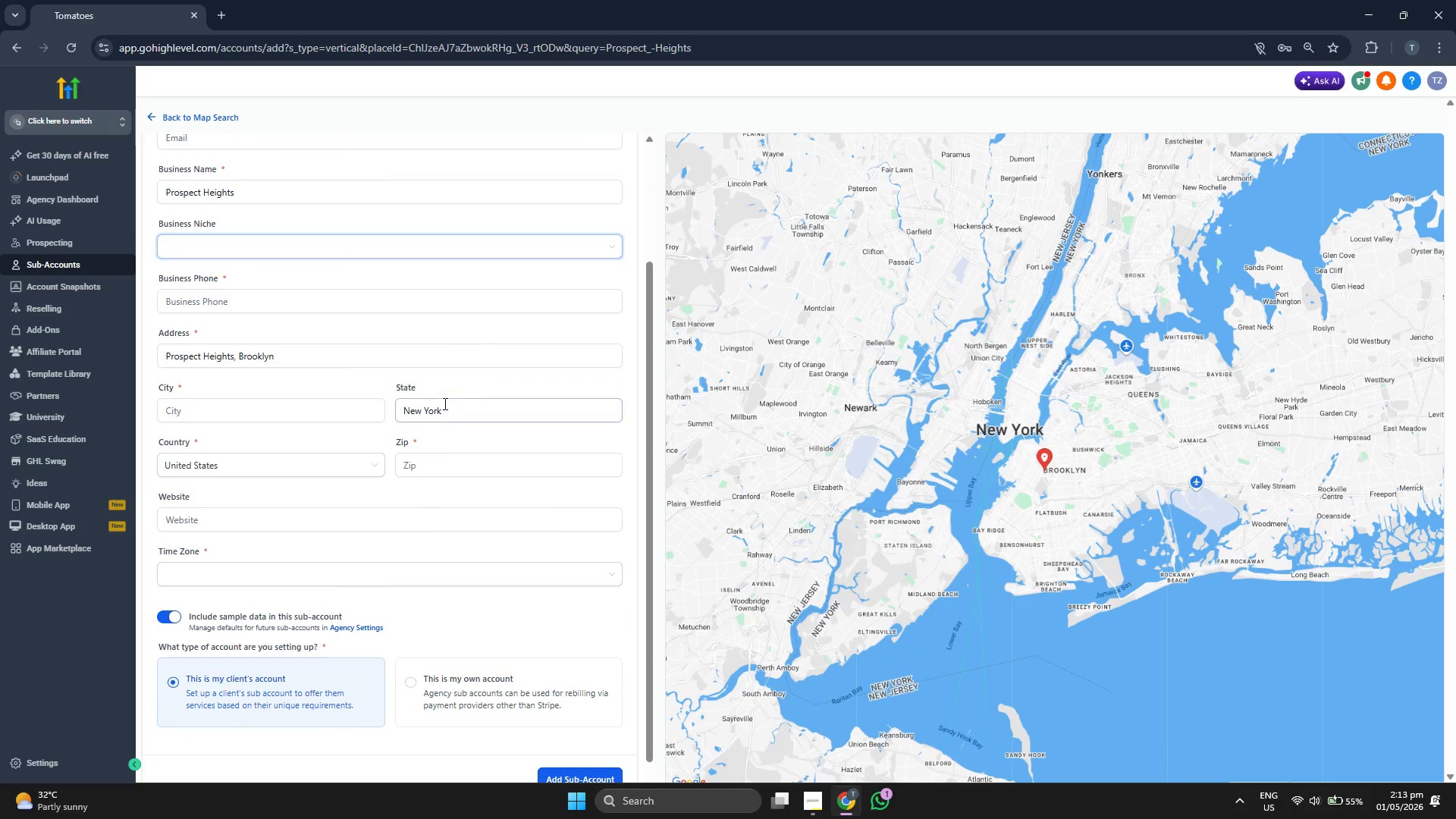 
scroll: coordinate [444, 403], scroll_direction: up, amount: 2.0
 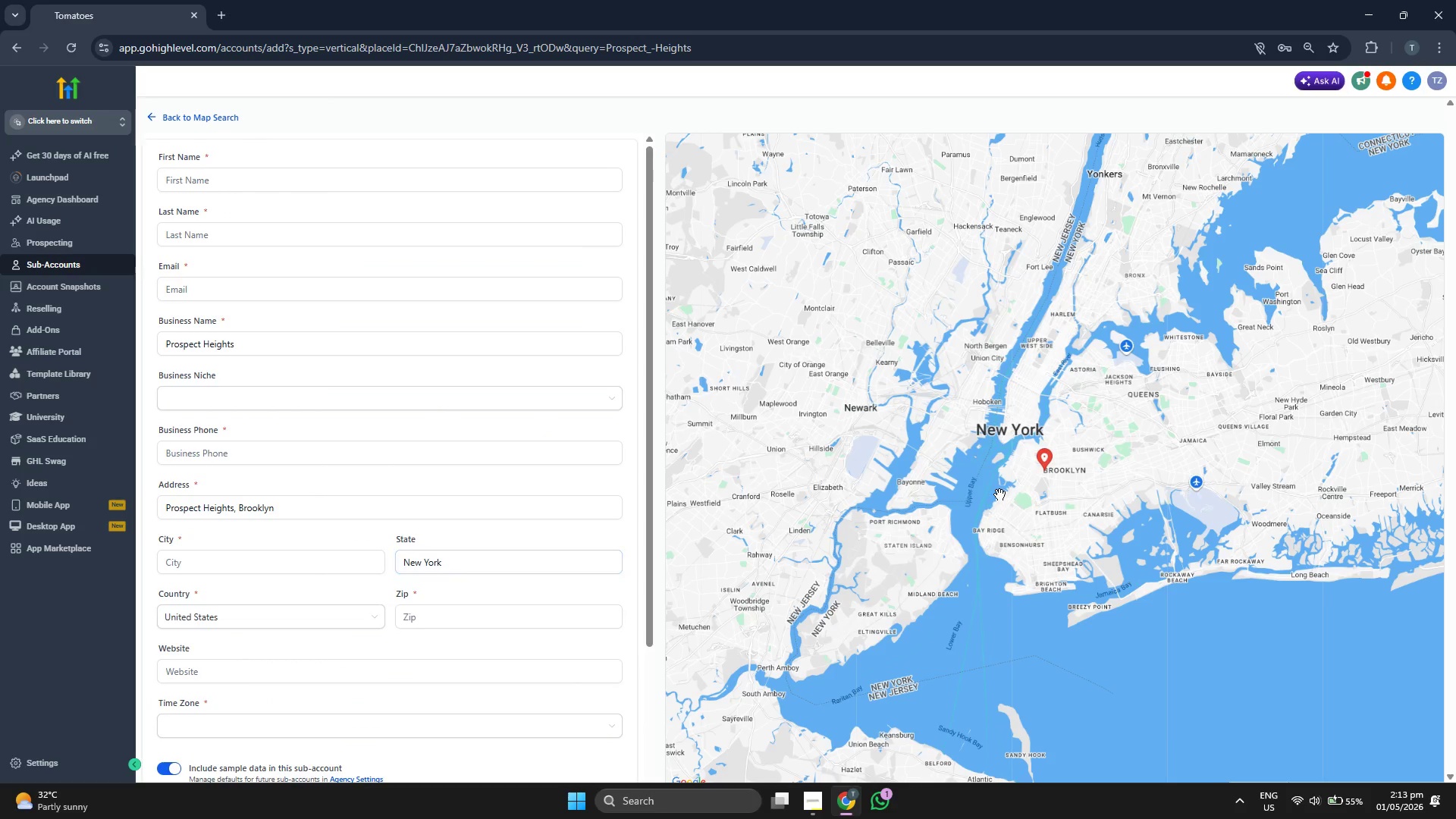 
scroll: coordinate [999, 494], scroll_direction: down, amount: 1.0
 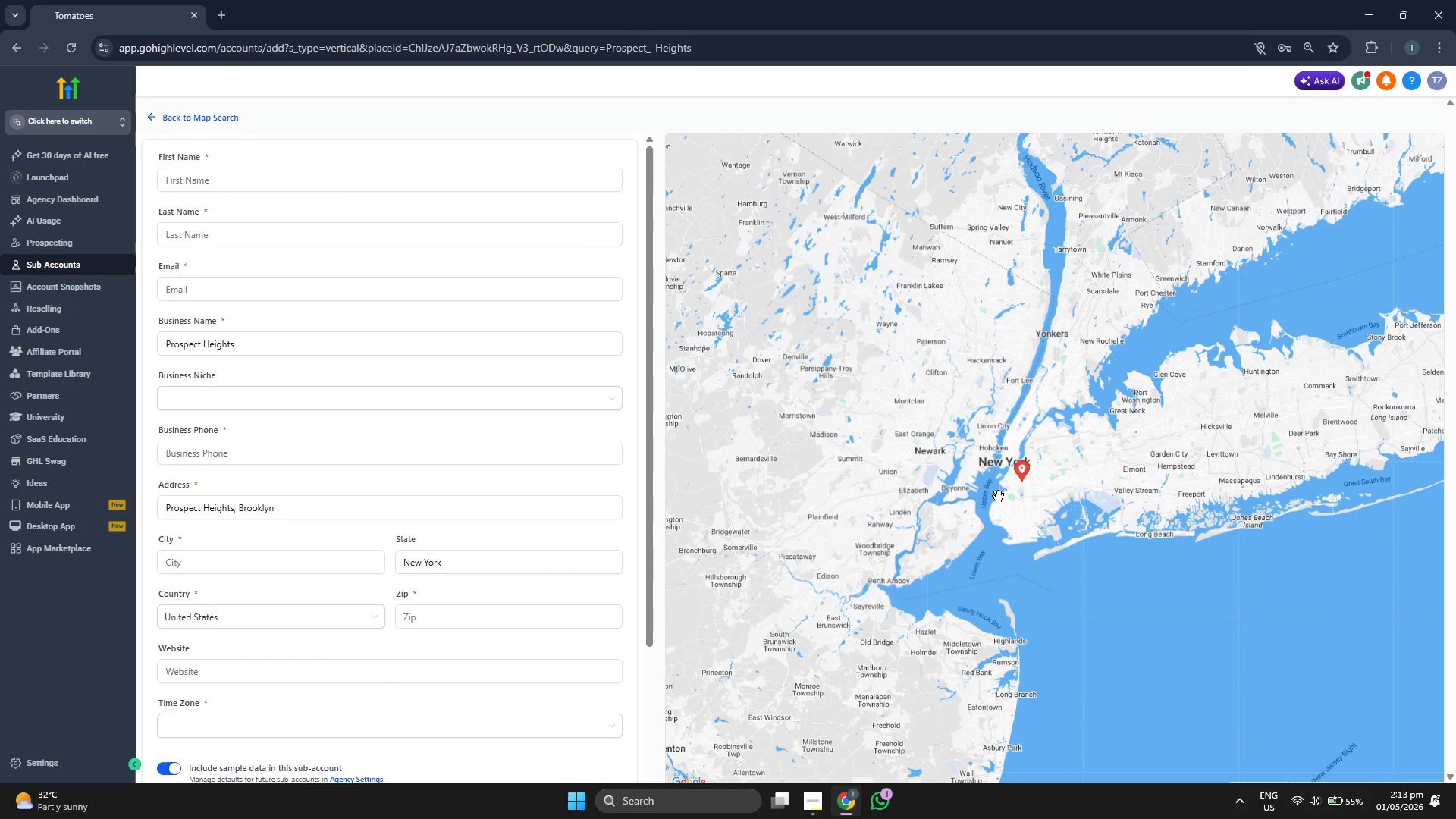 
scroll: coordinate [998, 496], scroll_direction: up, amount: 1.0
 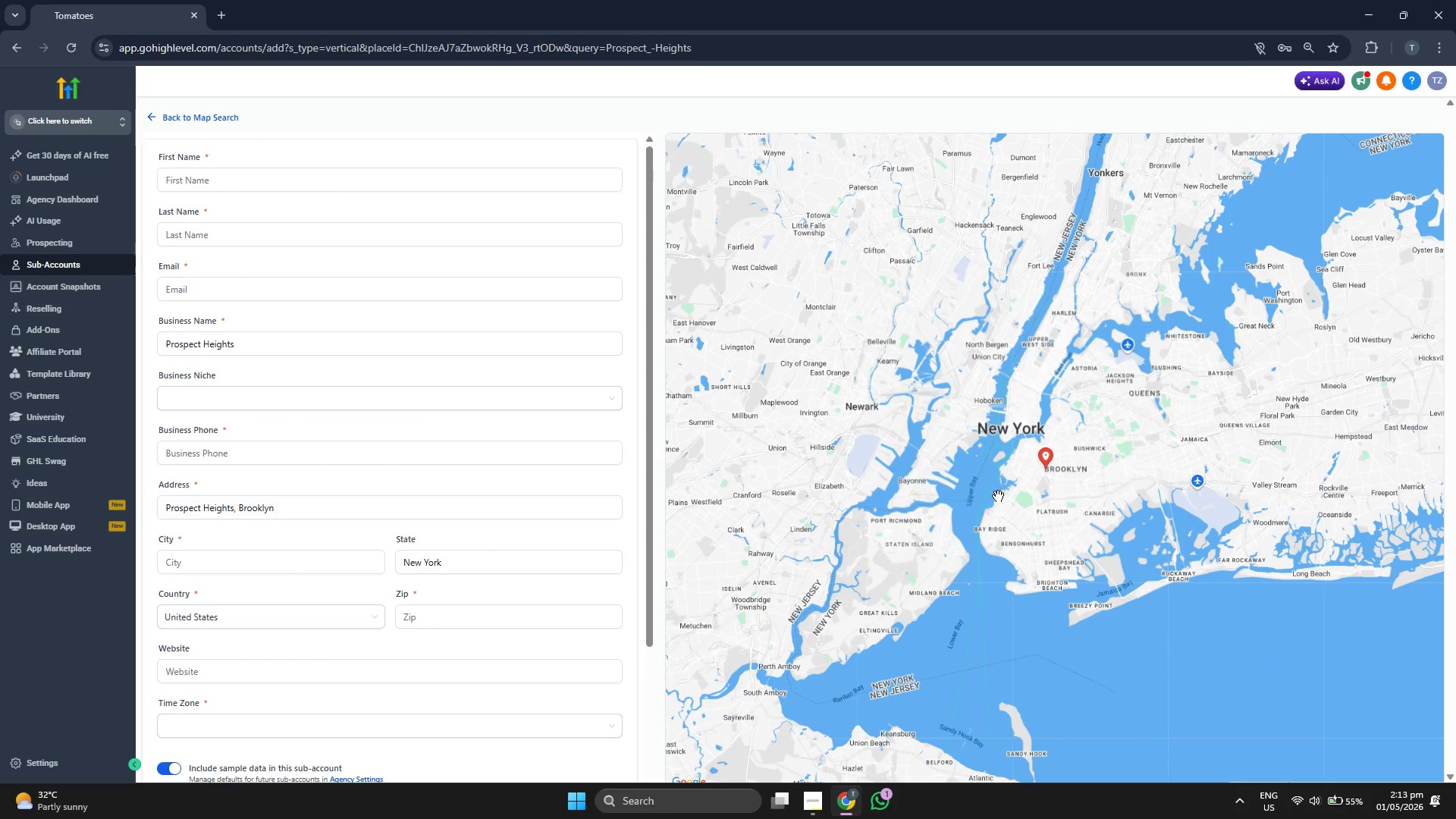 
left_click_drag(start_coordinate=[1024, 480], to_coordinate=[975, 484])
 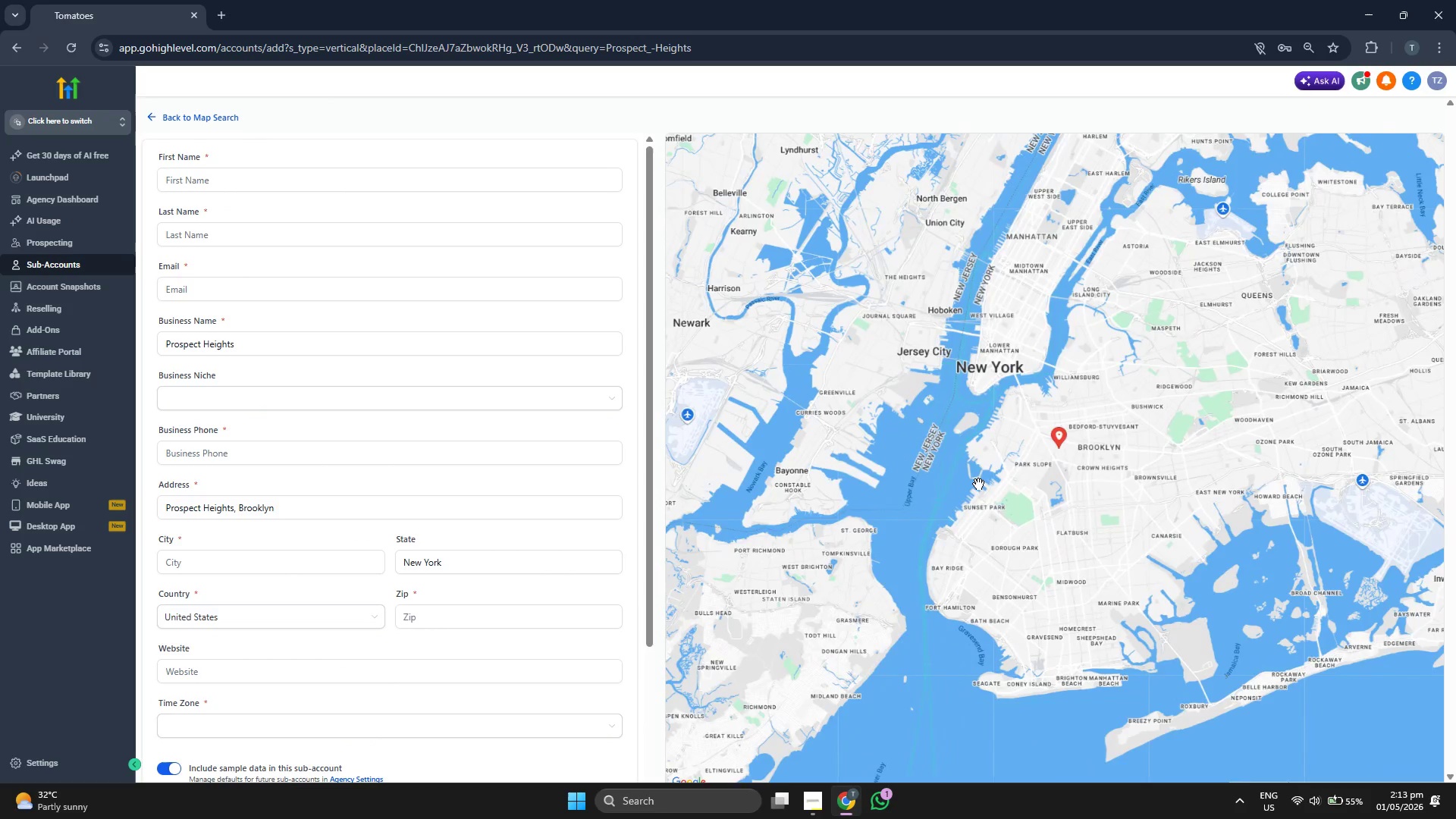 
scroll: coordinate [981, 483], scroll_direction: up, amount: 2.0
 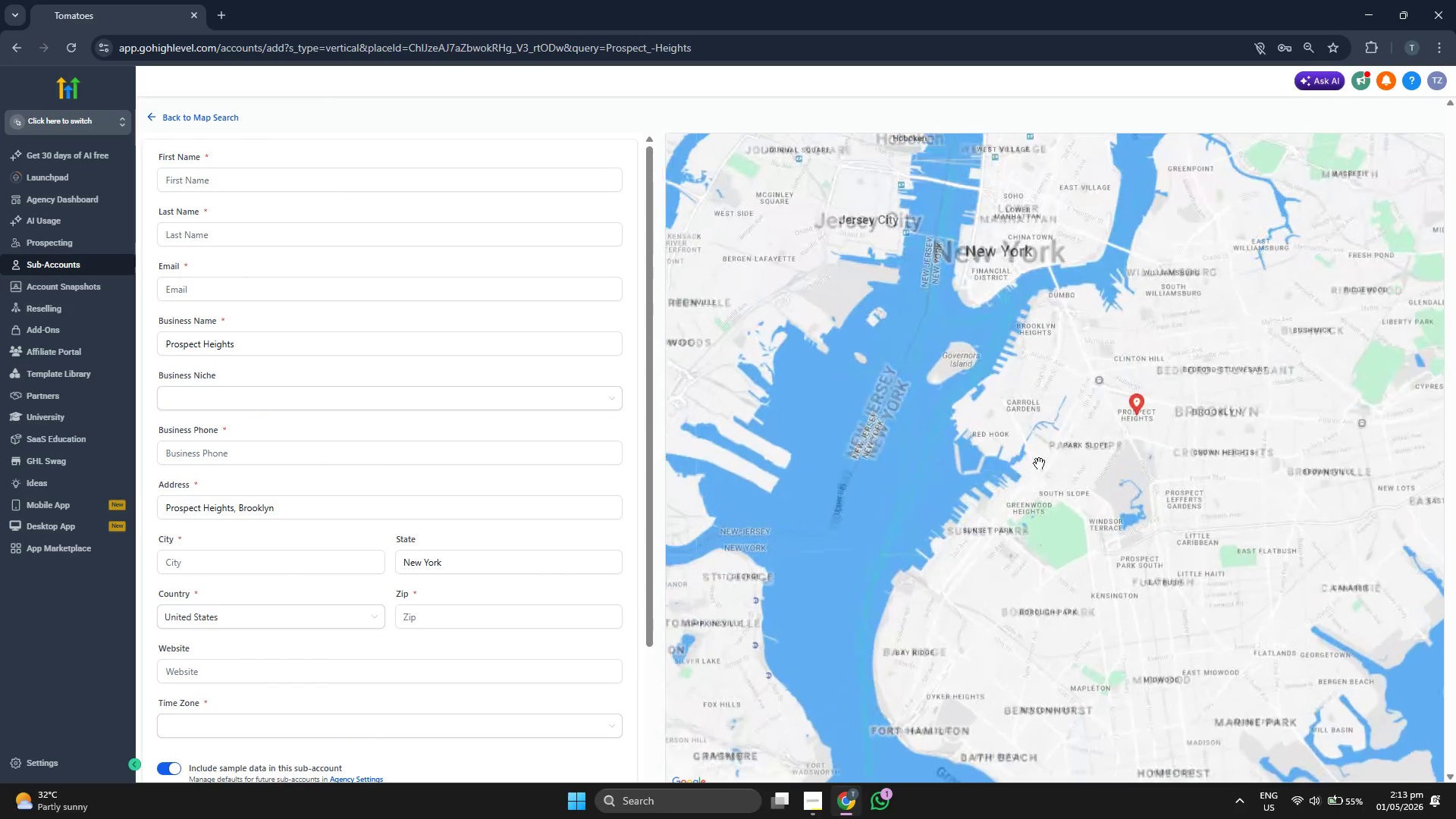 
left_click_drag(start_coordinate=[1059, 466], to_coordinate=[1037, 481])
 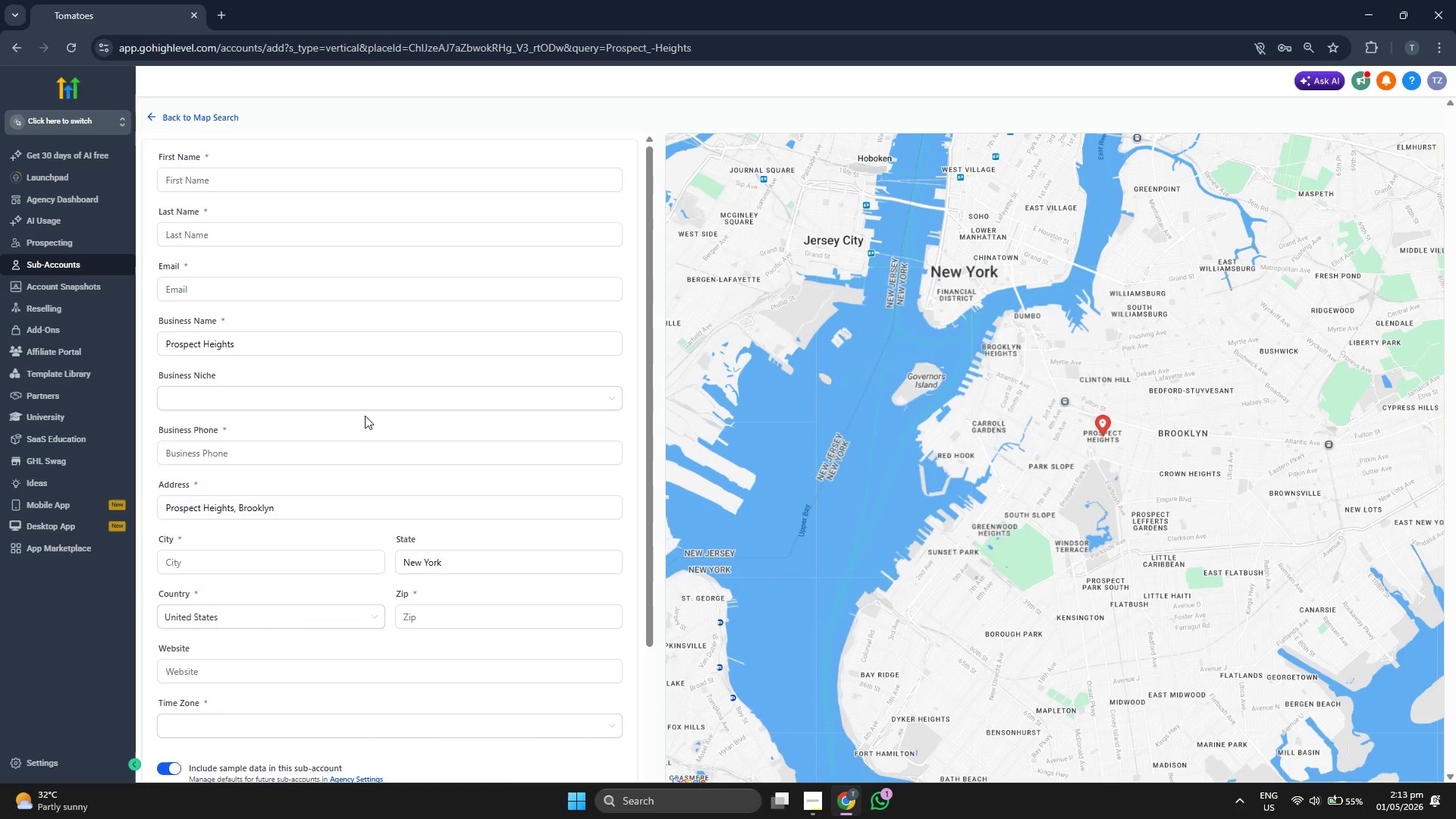 
scroll: coordinate [365, 415], scroll_direction: down, amount: 2.0
 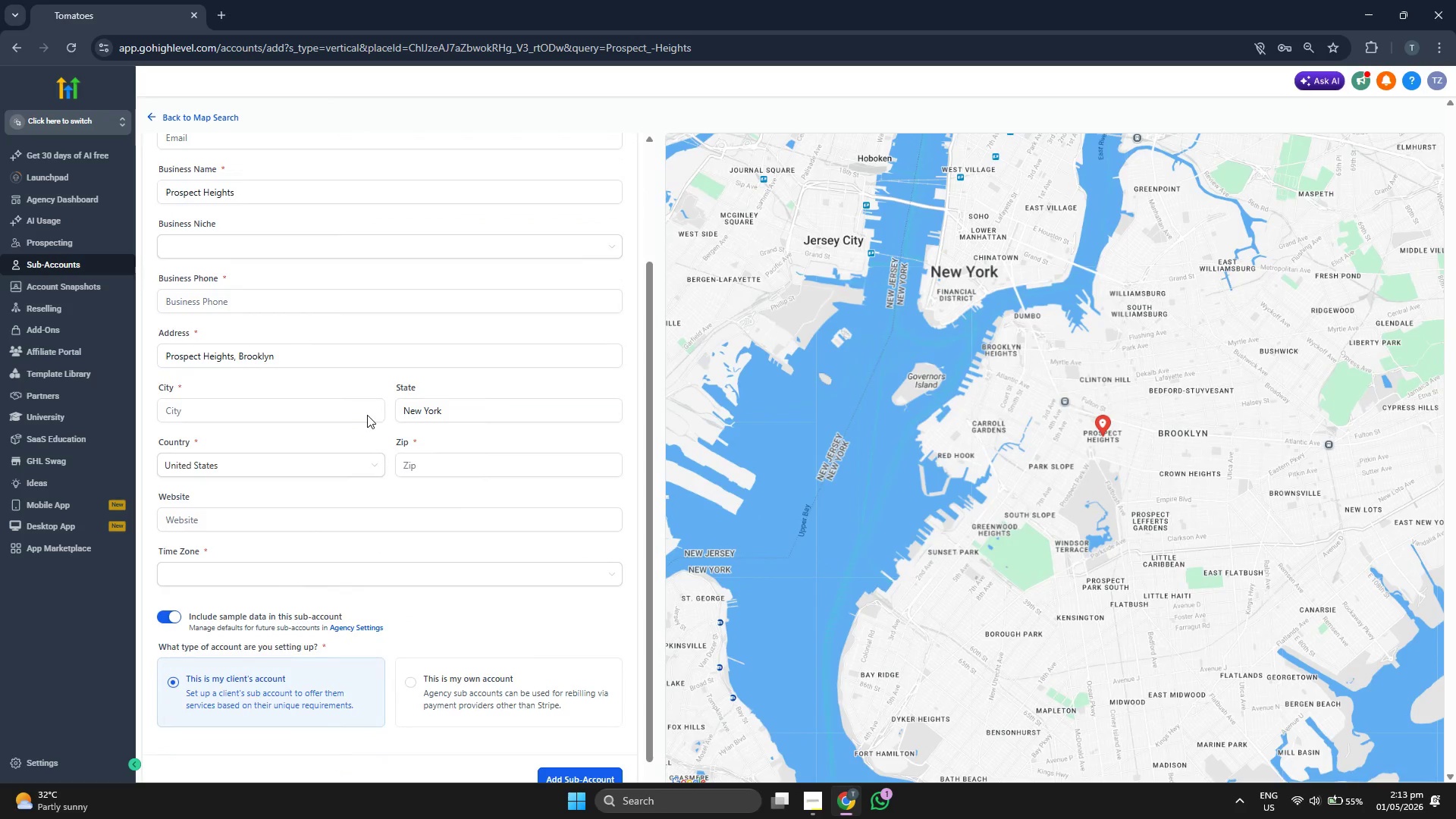 
scroll: coordinate [877, 488], scroll_direction: up, amount: 3.0
 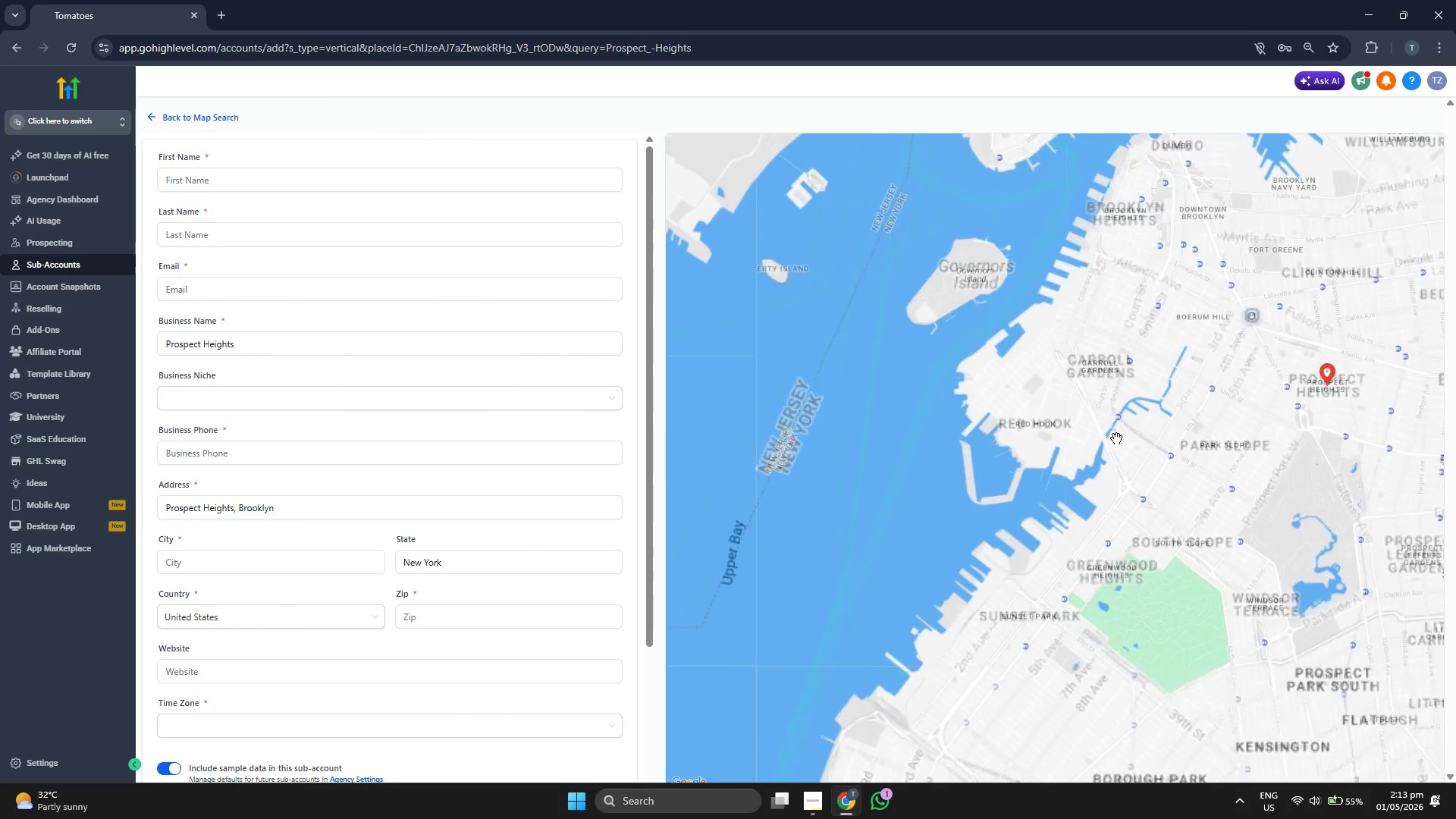 
left_click_drag(start_coordinate=[1119, 438], to_coordinate=[828, 479])
 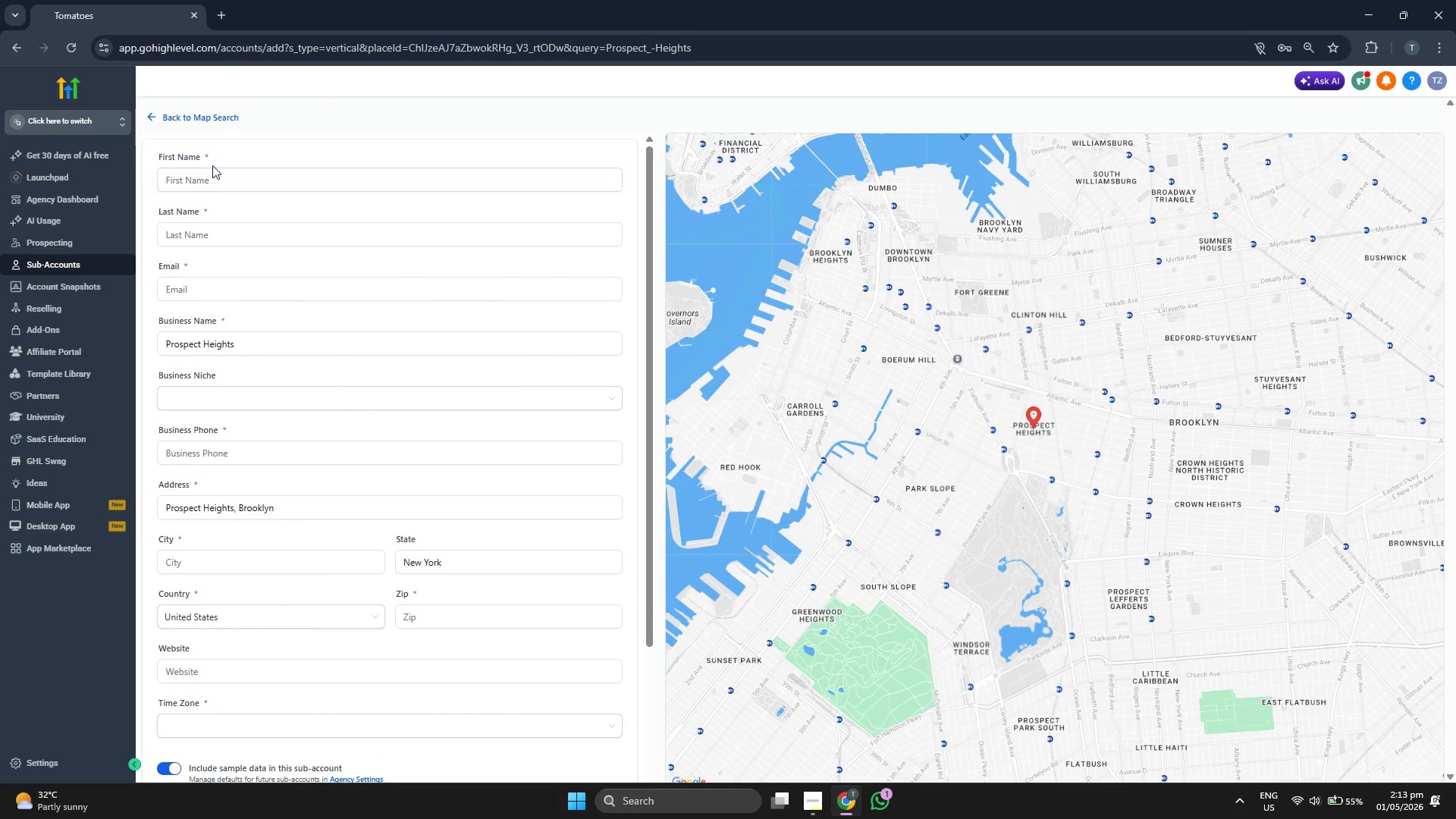 
left_click([239, 174])
 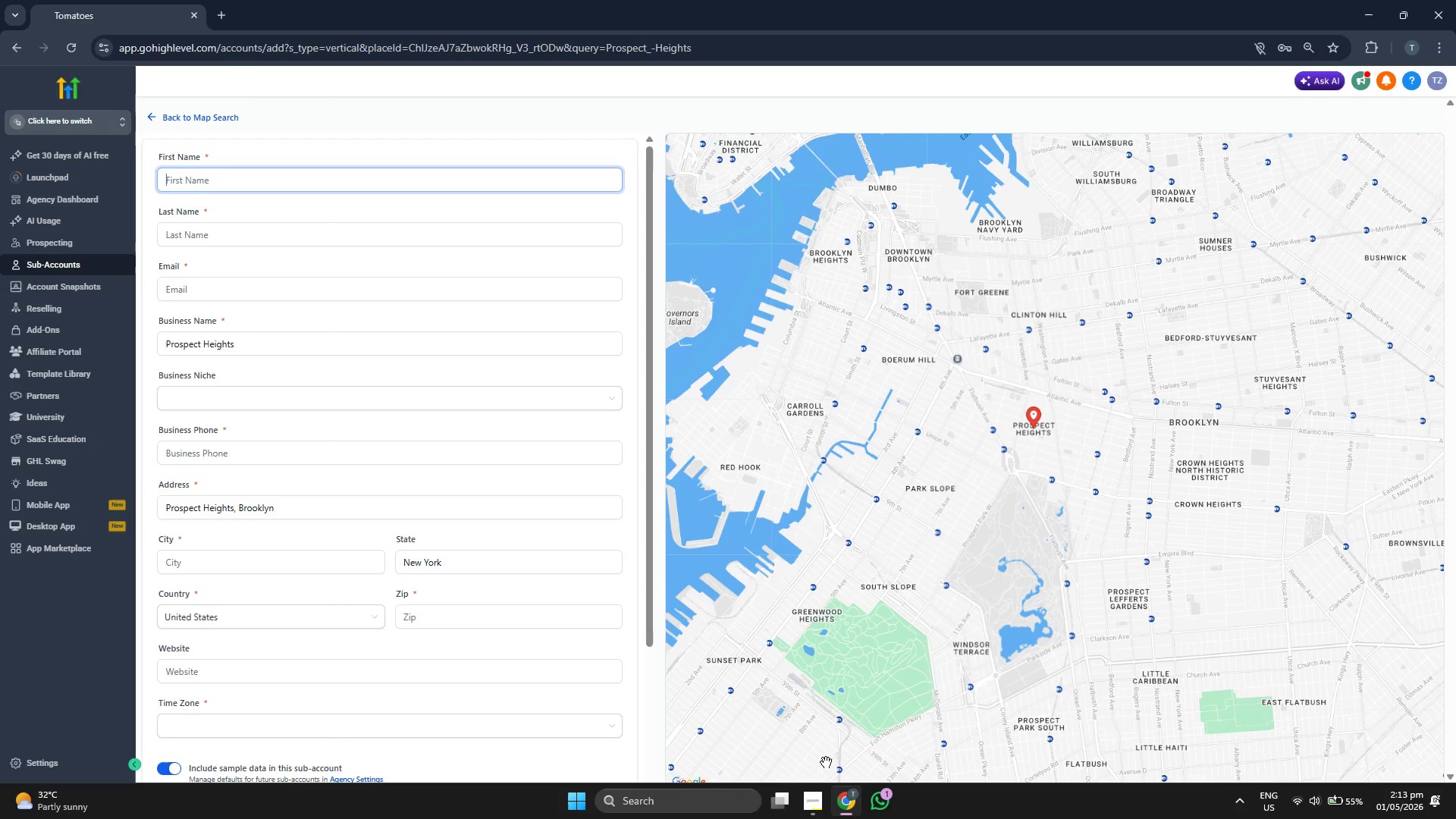 
scroll: coordinate [479, 529], scroll_direction: up, amount: 1.0
 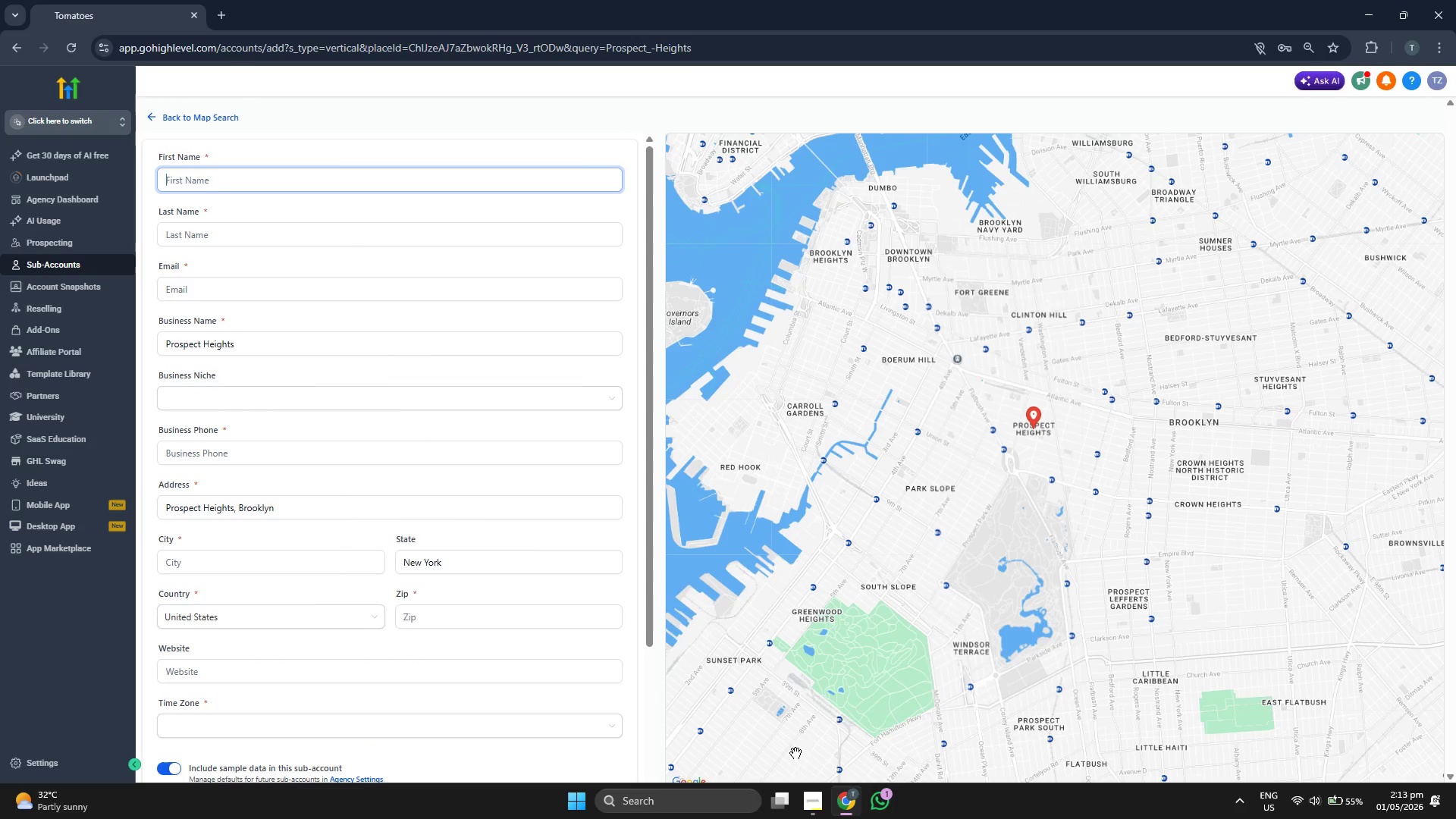 
left_click([811, 811])